 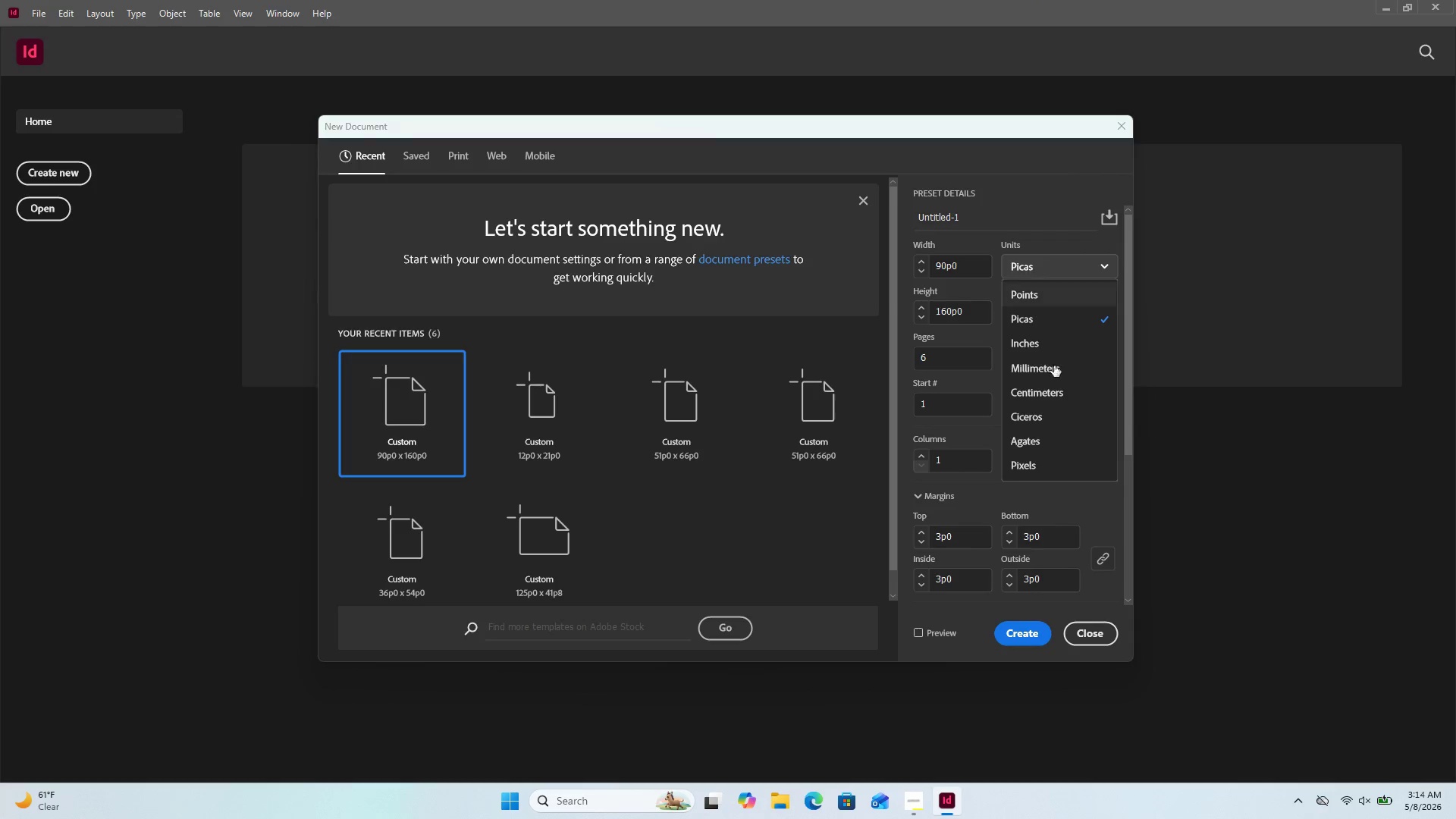 
left_click([1059, 464])
 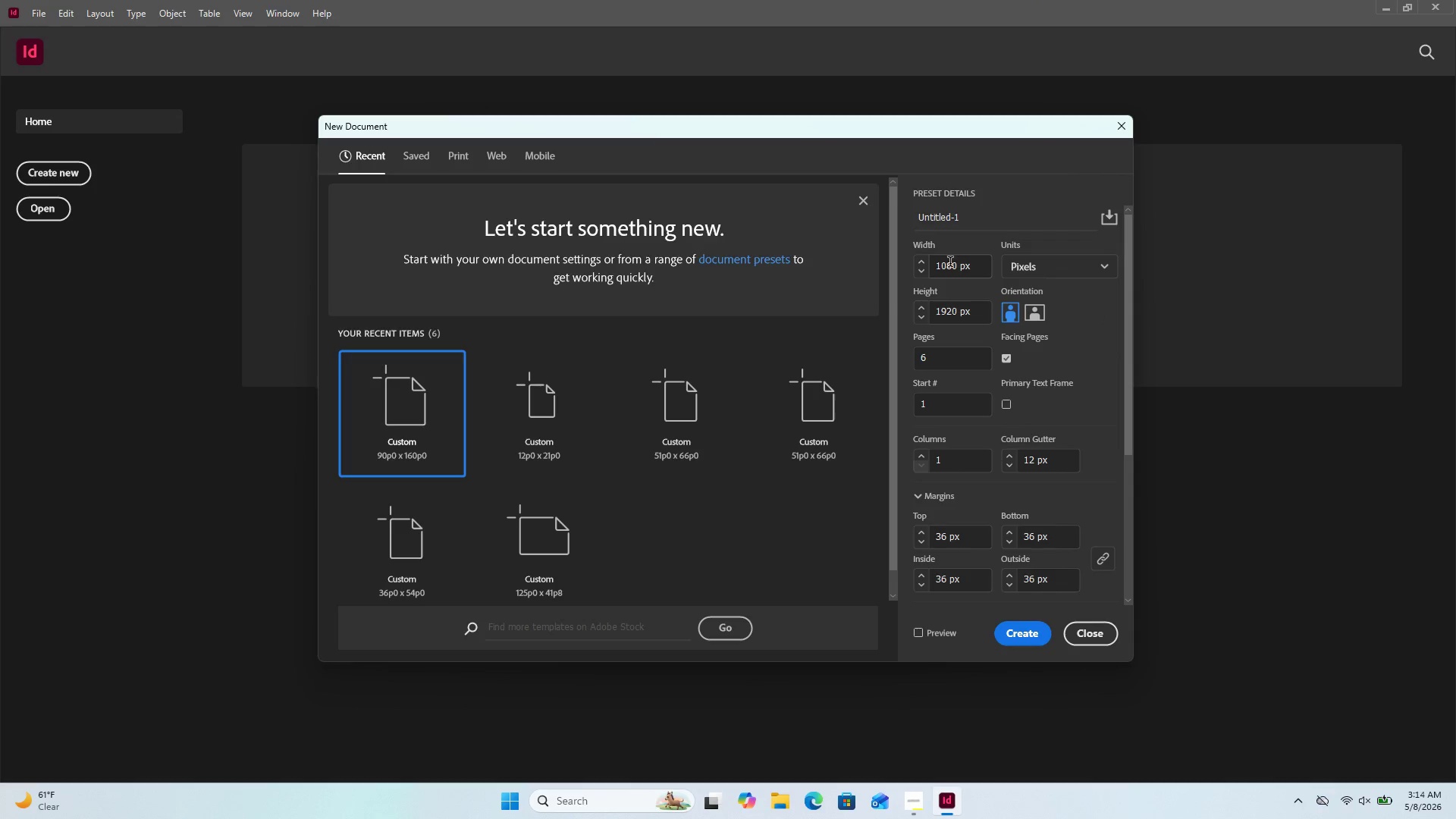 
double_click([950, 263])
 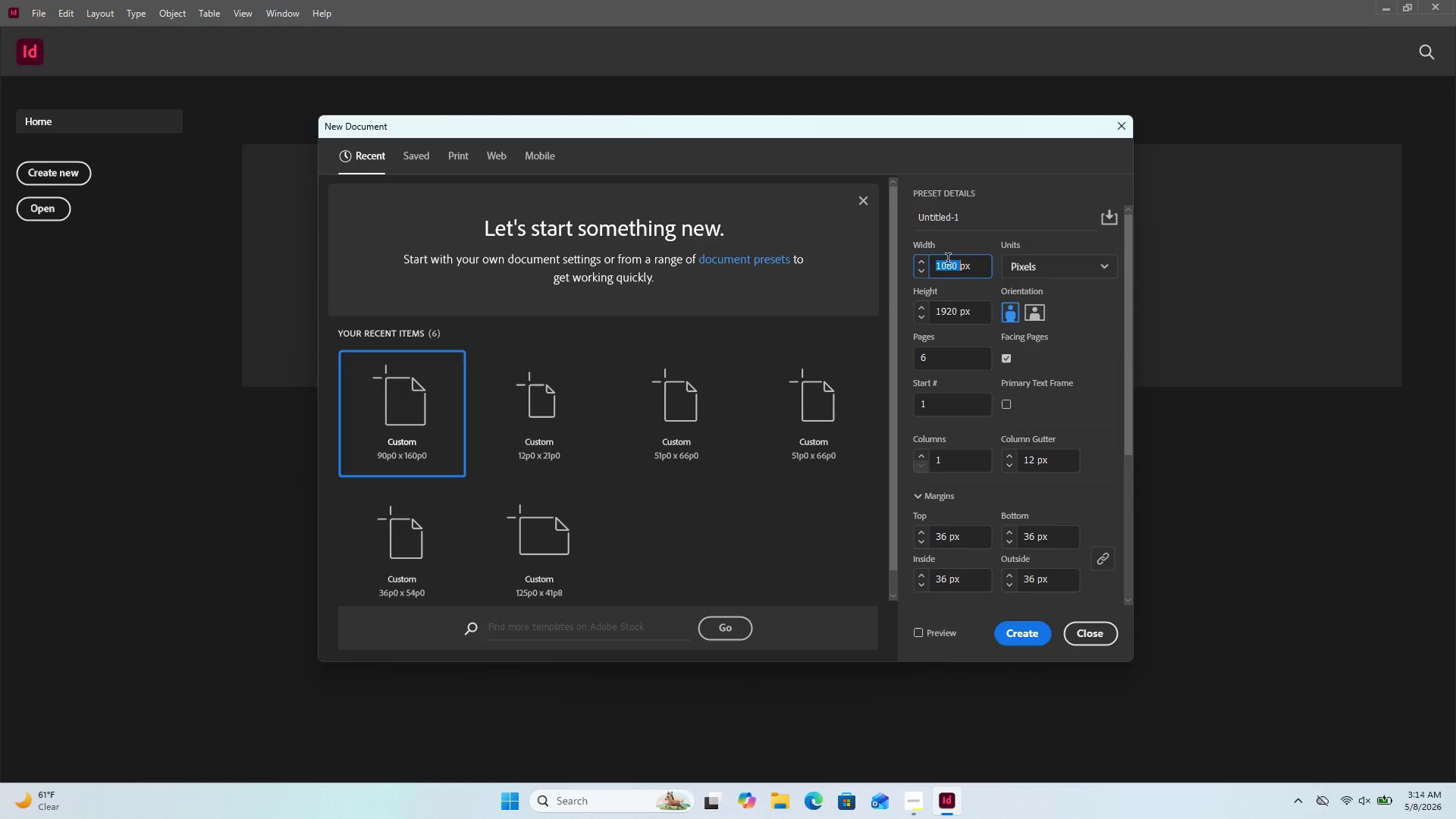 
key(Numpad1)
 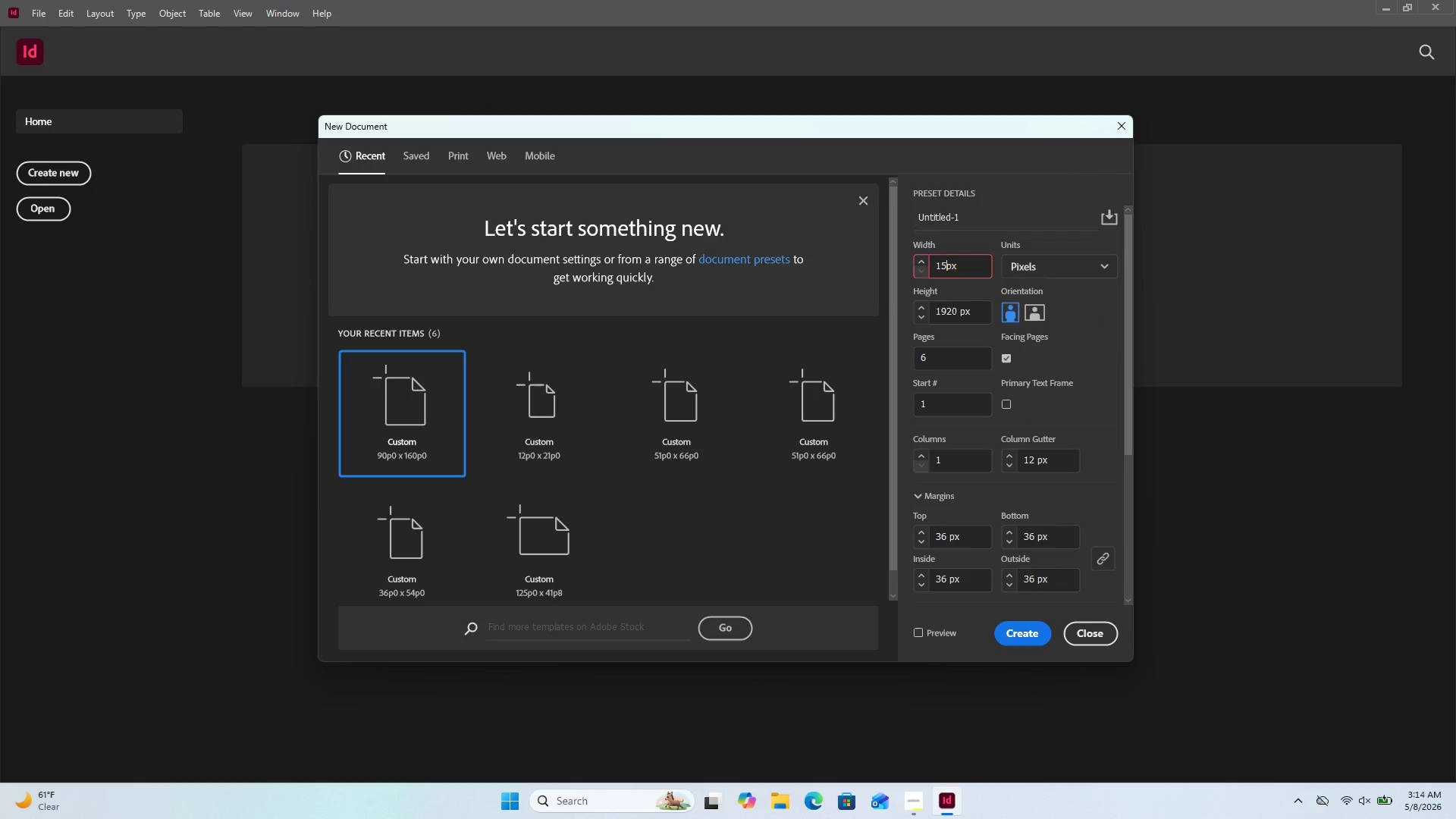 
key(Numpad5)
 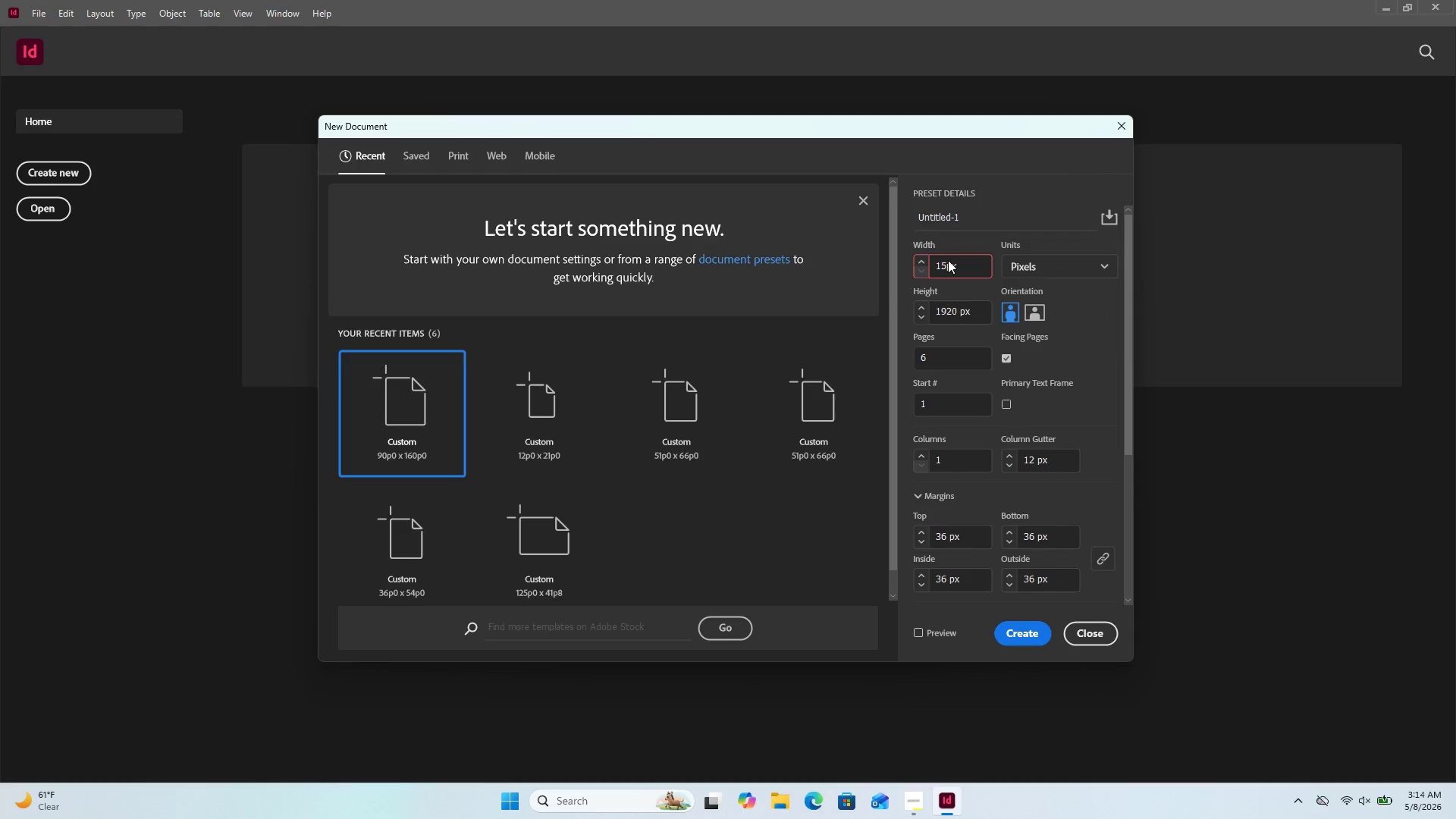 
key(Numpad8)
 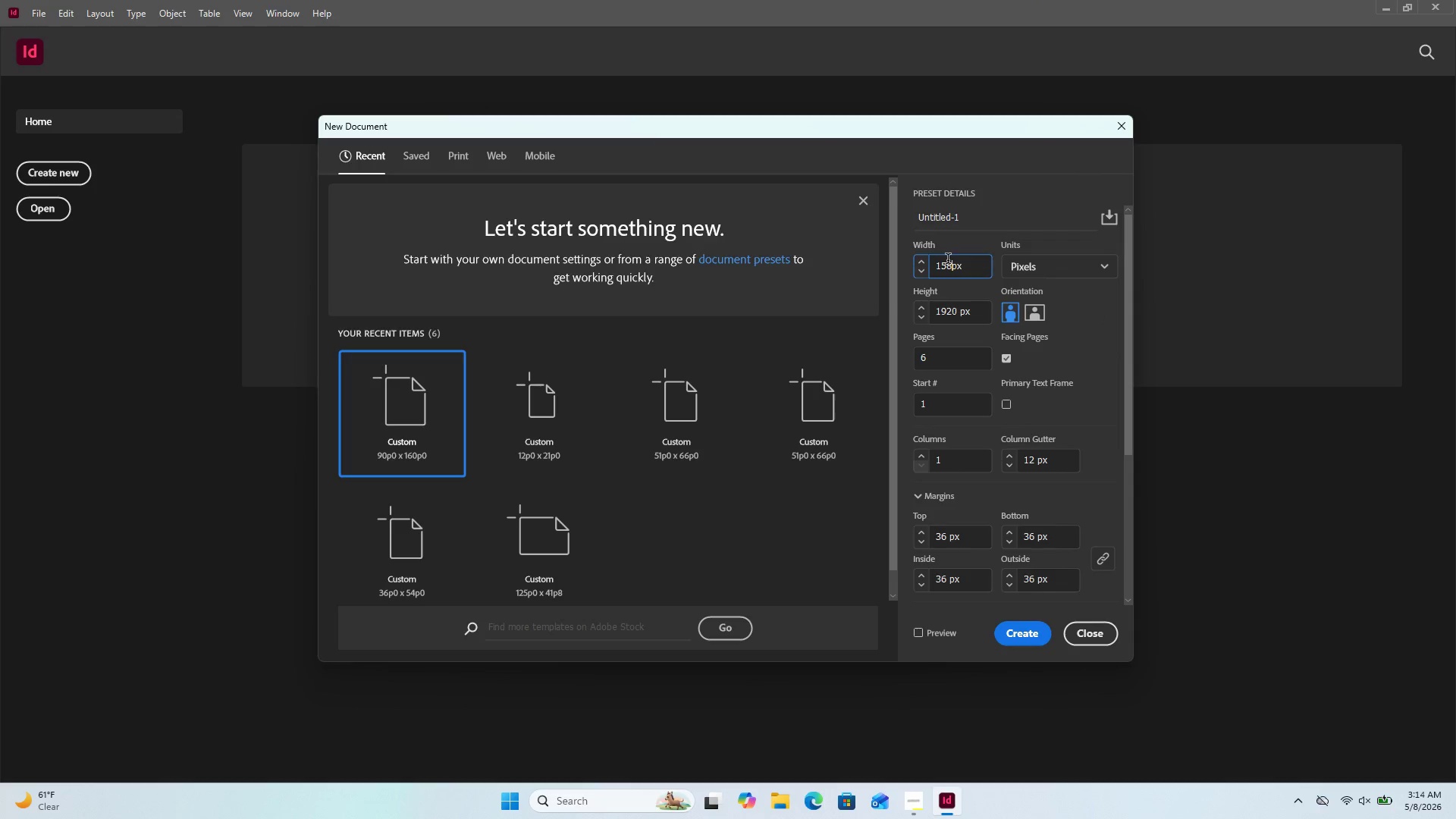 
key(Numpad4)
 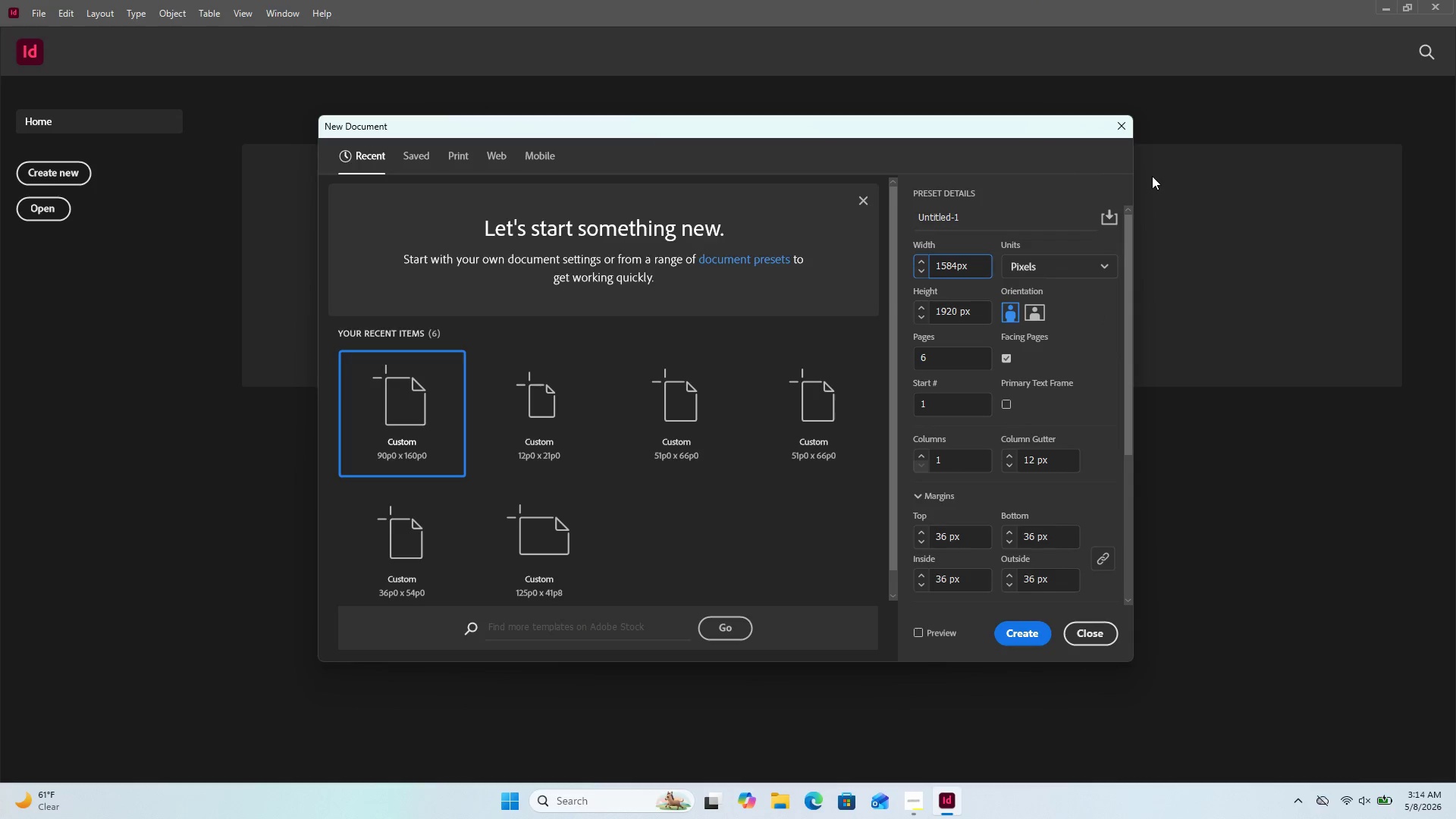 
left_click([1042, 205])
 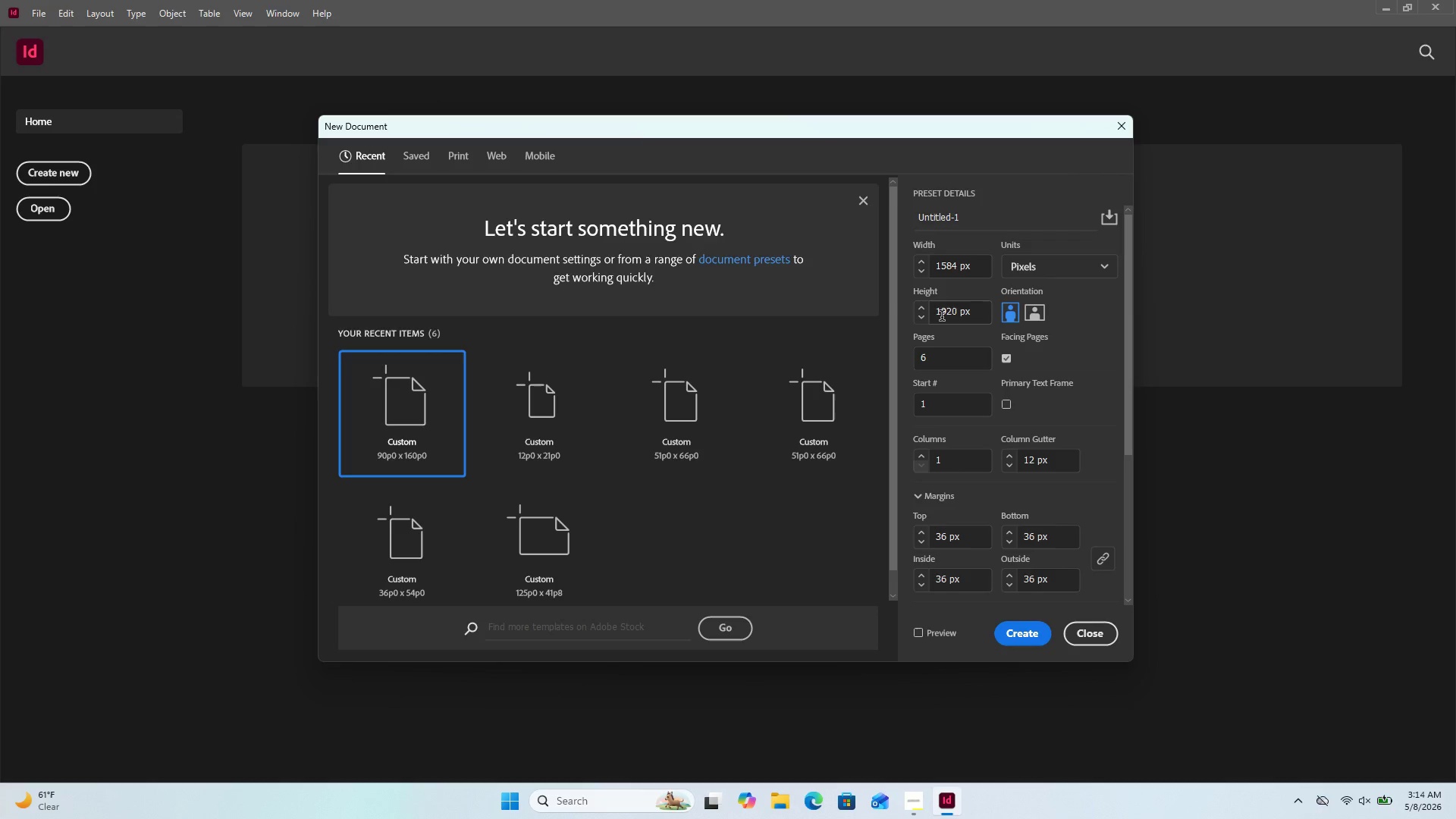 
double_click([942, 316])
 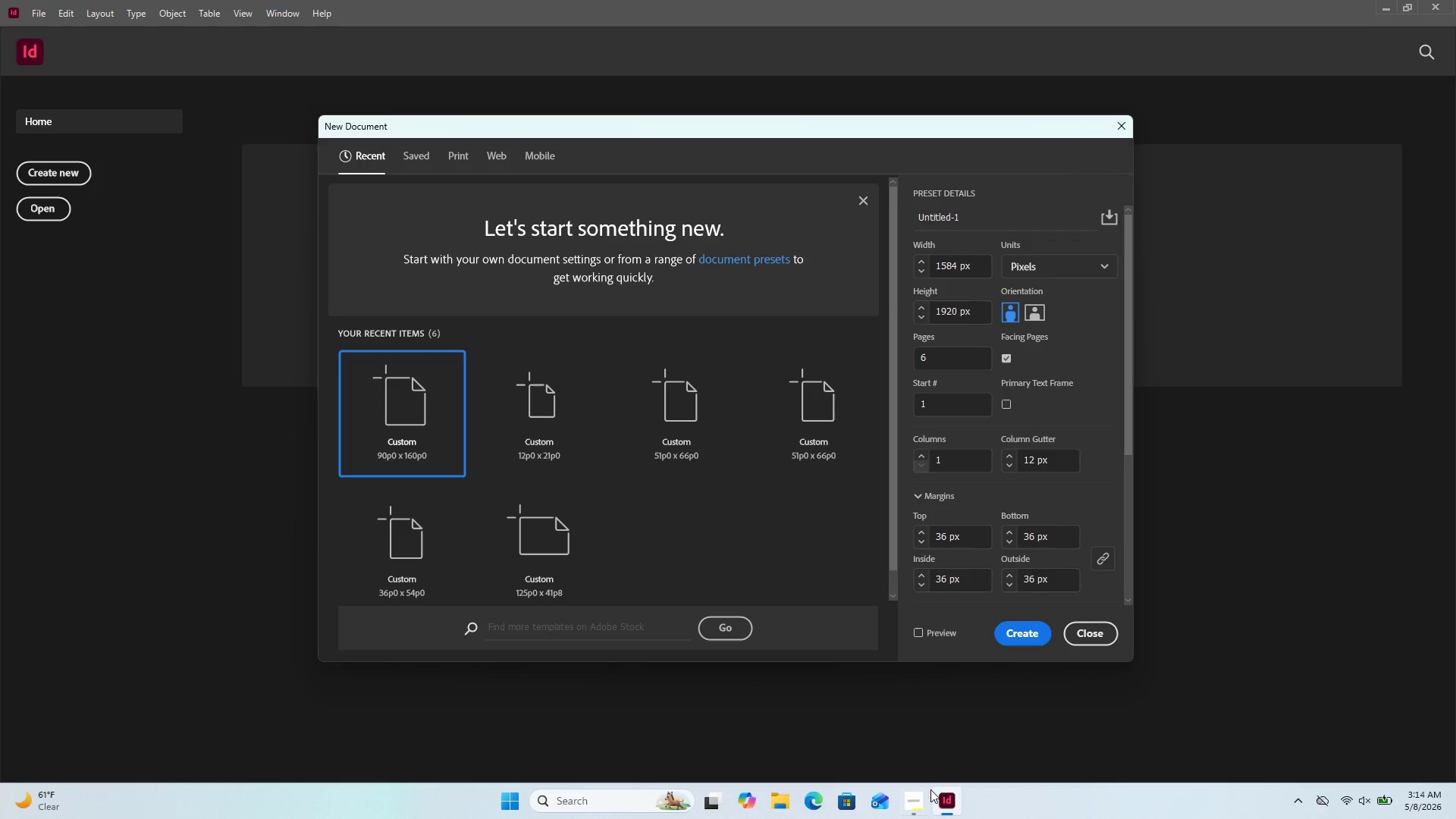 
left_click([920, 801])